 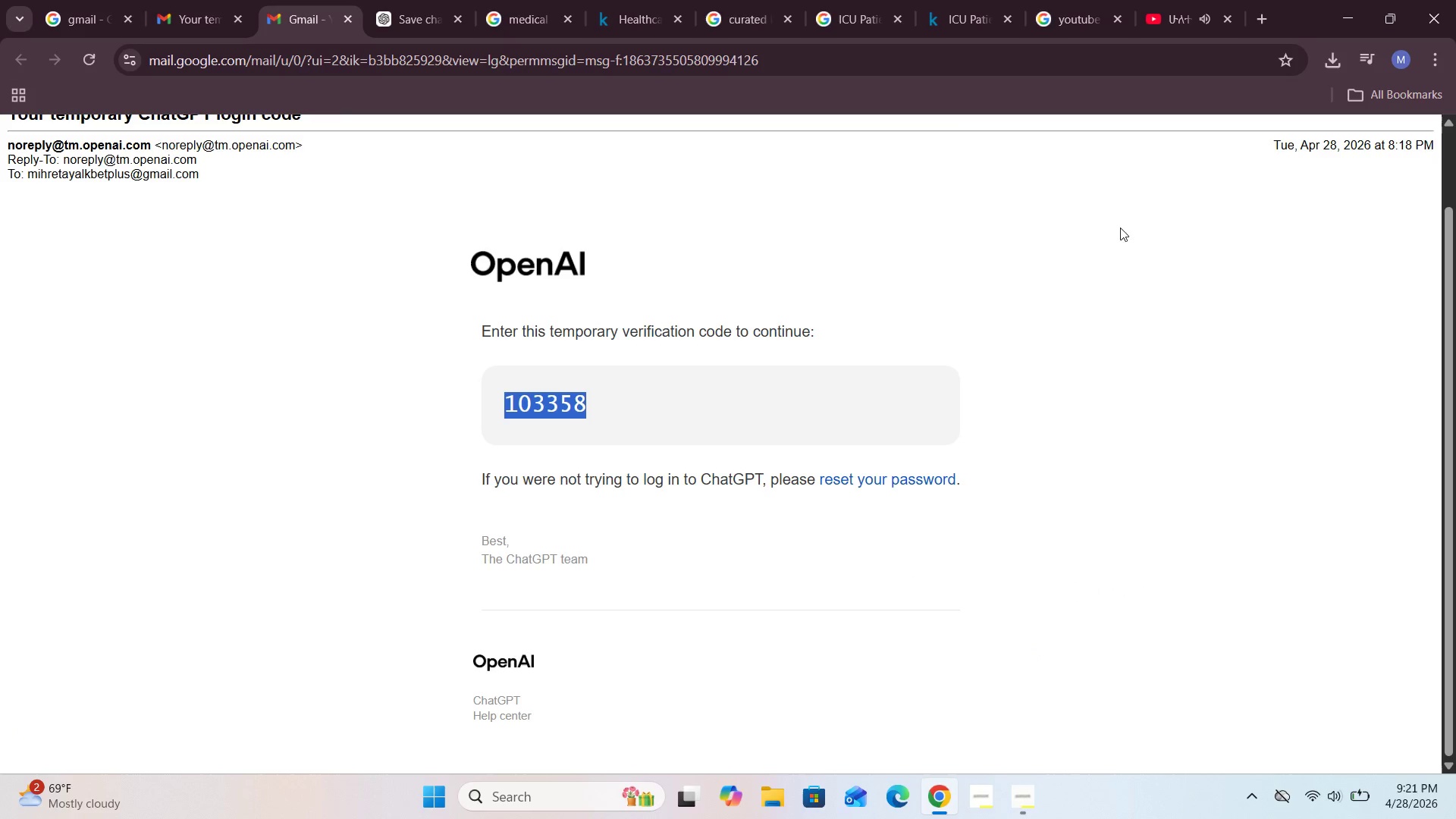 
left_click([349, 17])
 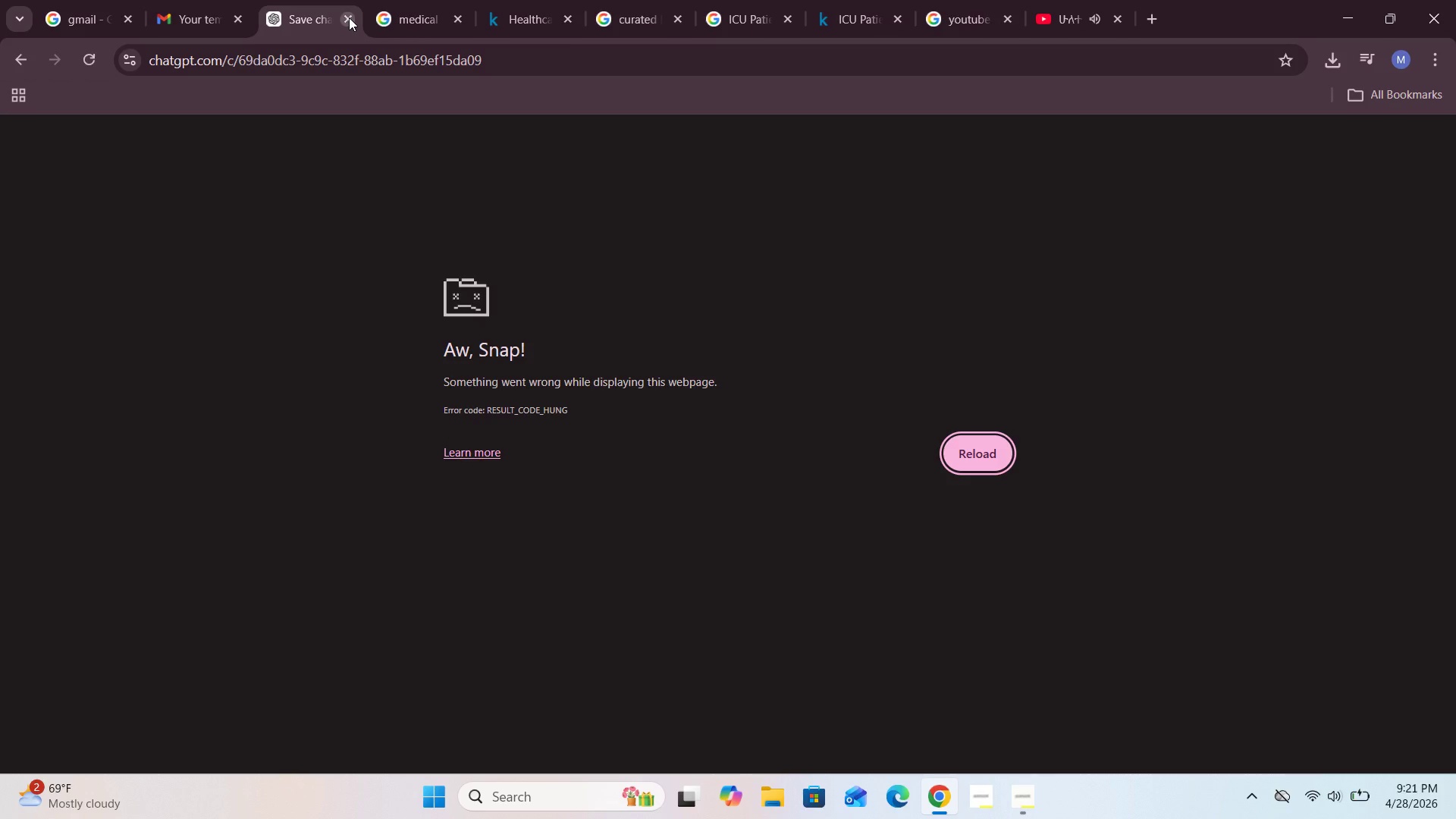 
left_click([348, 17])
 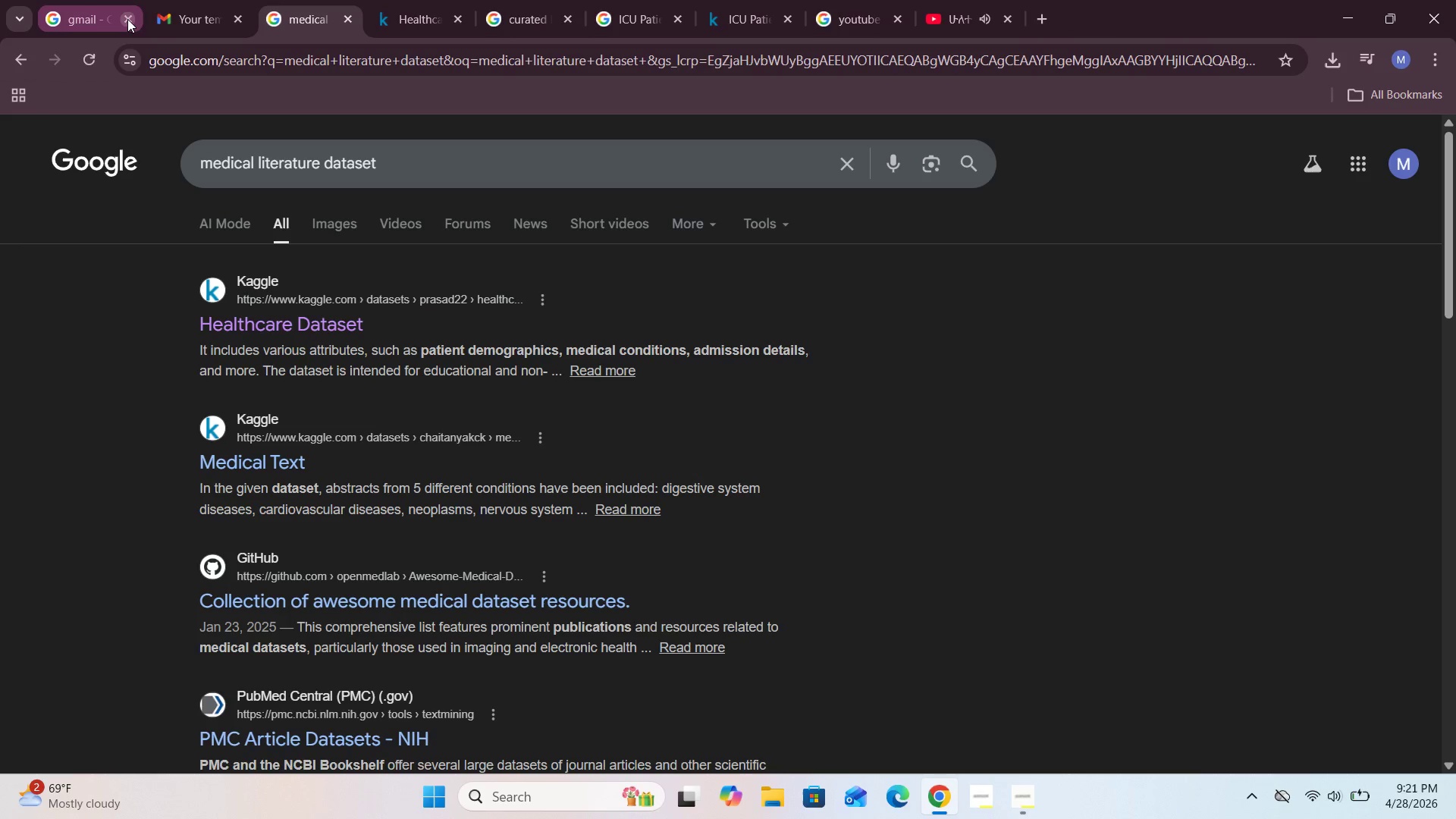 
left_click([127, 18])
 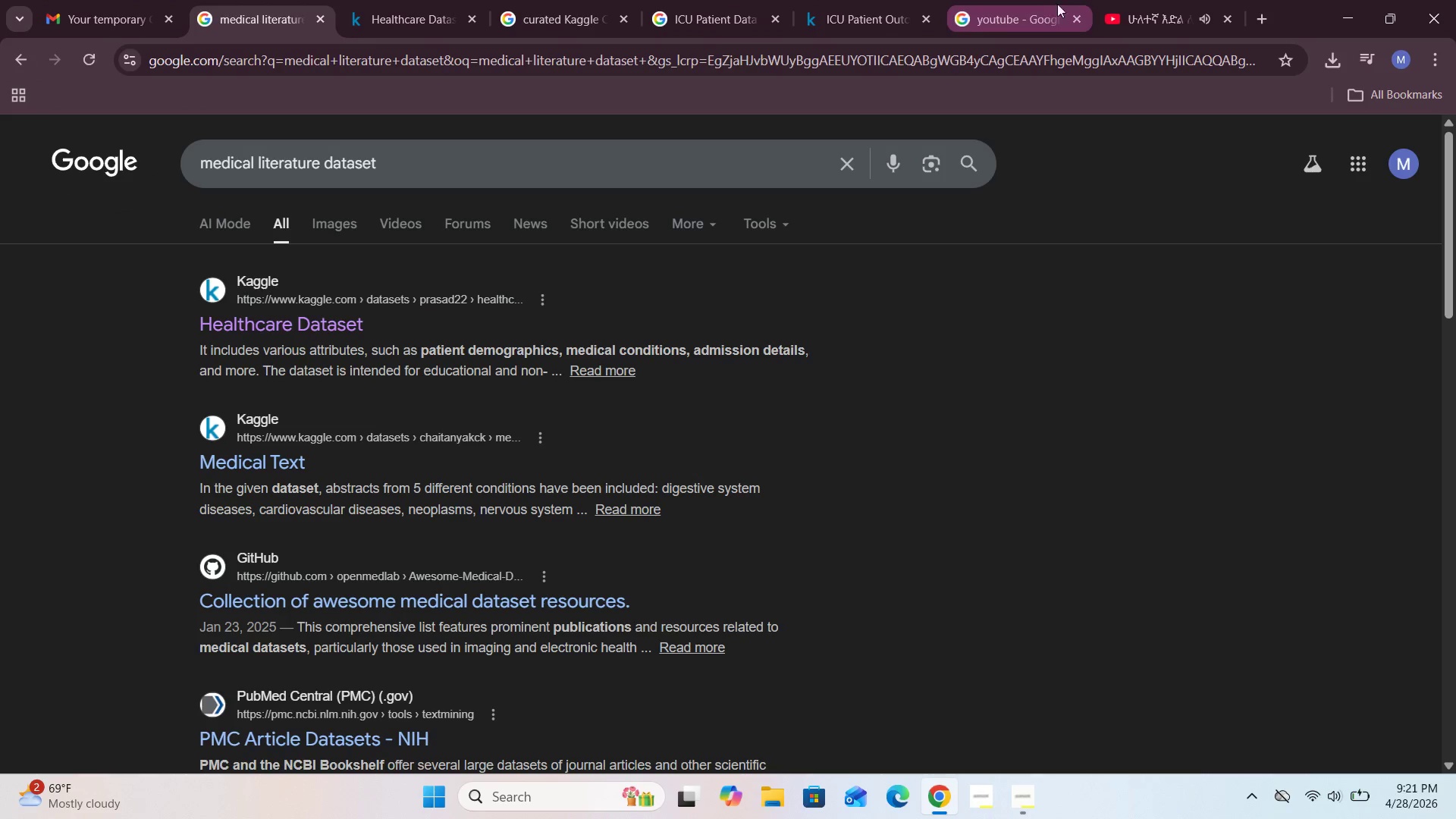 
left_click([1159, 7])
 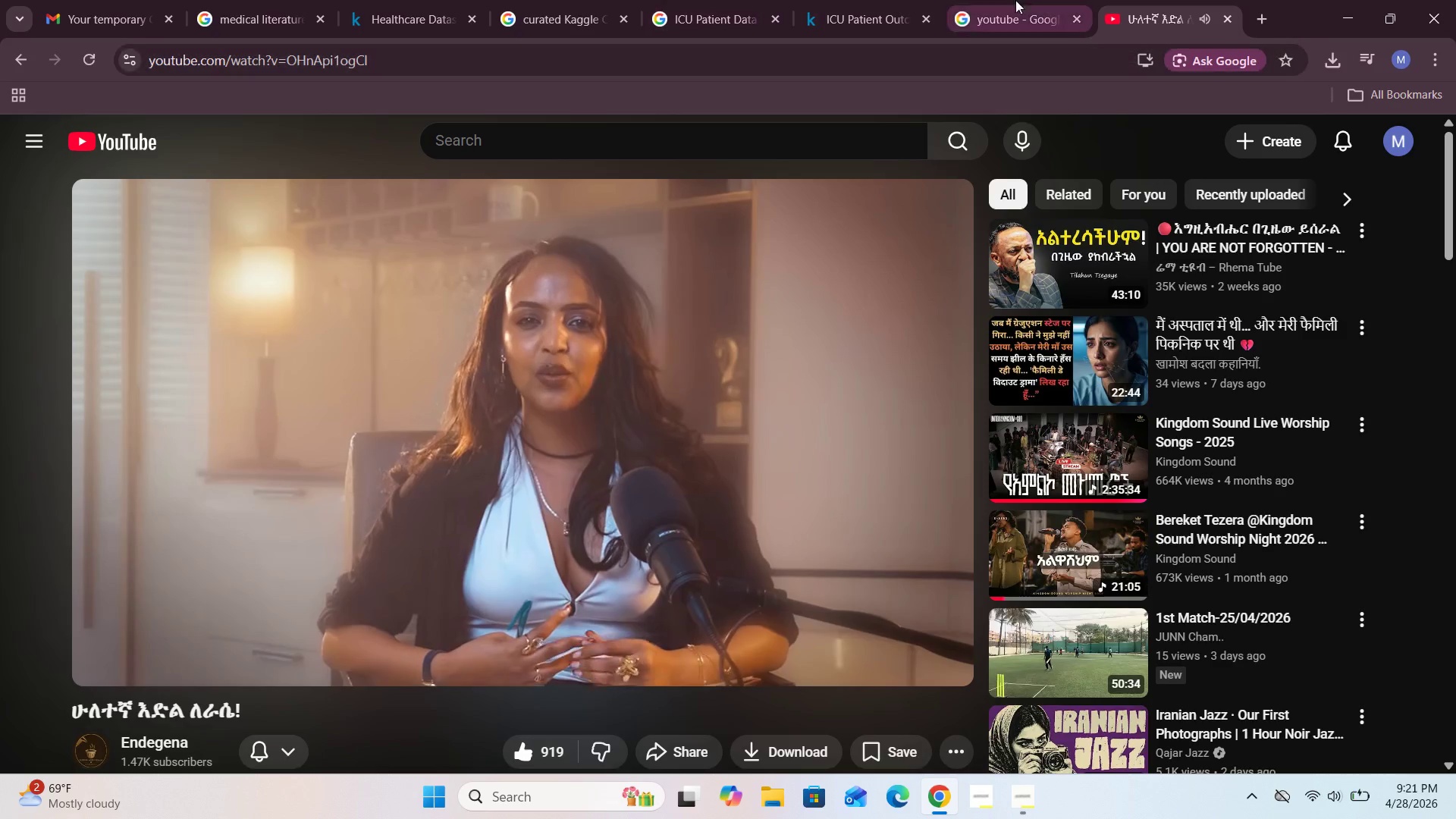 
left_click([1026, 0])
 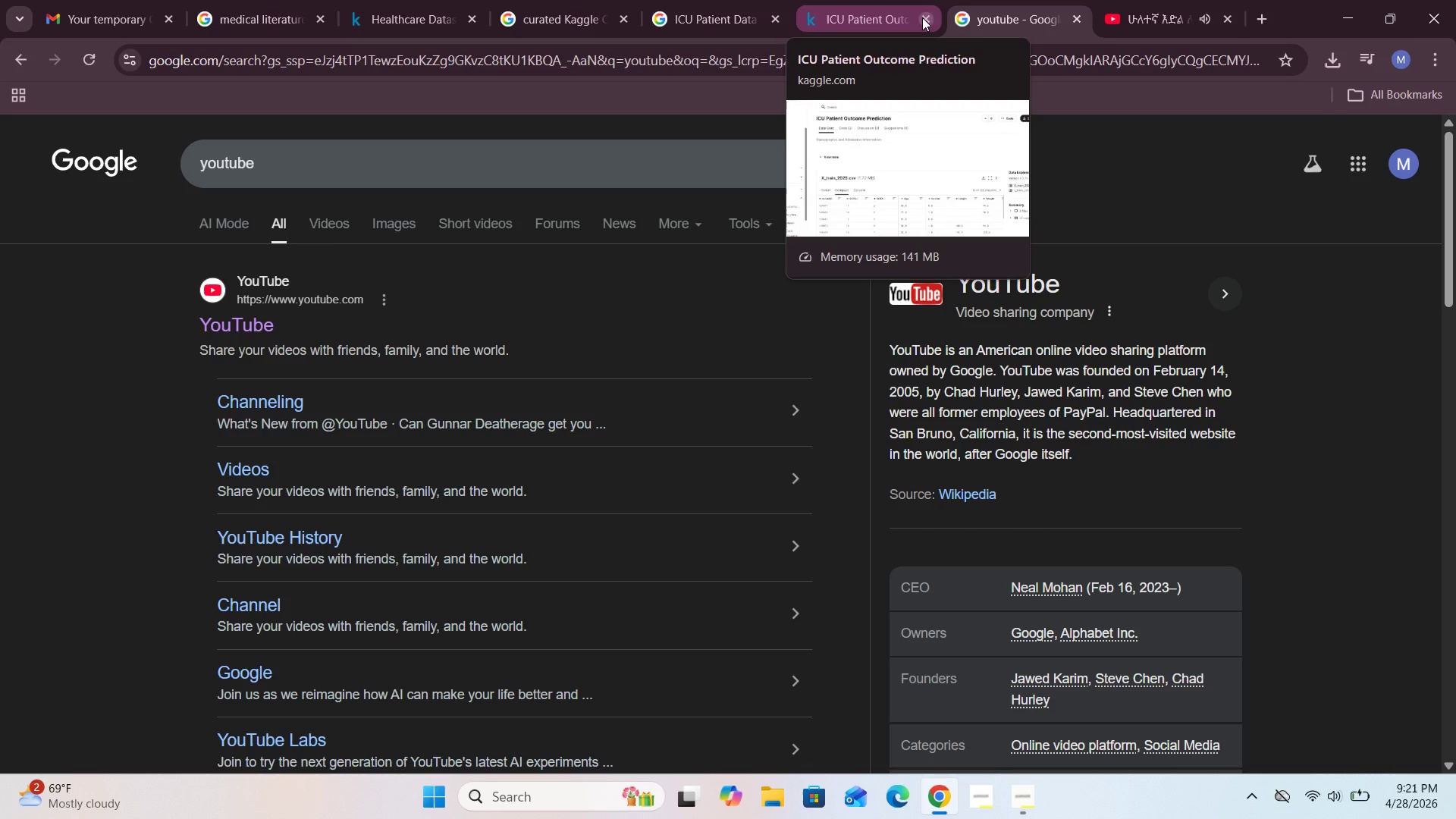 
left_click([924, 17])
 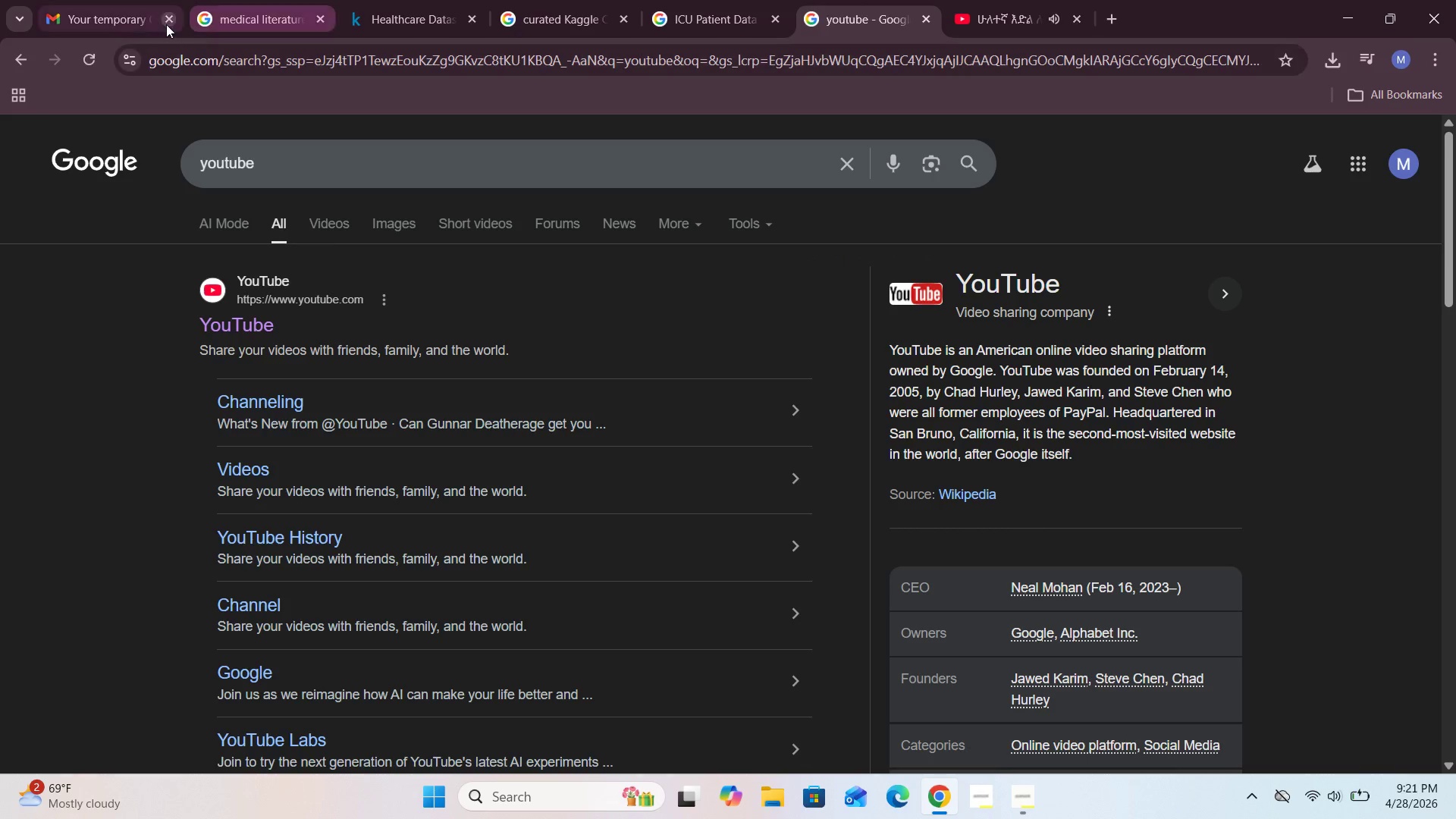 
left_click([165, 20])
 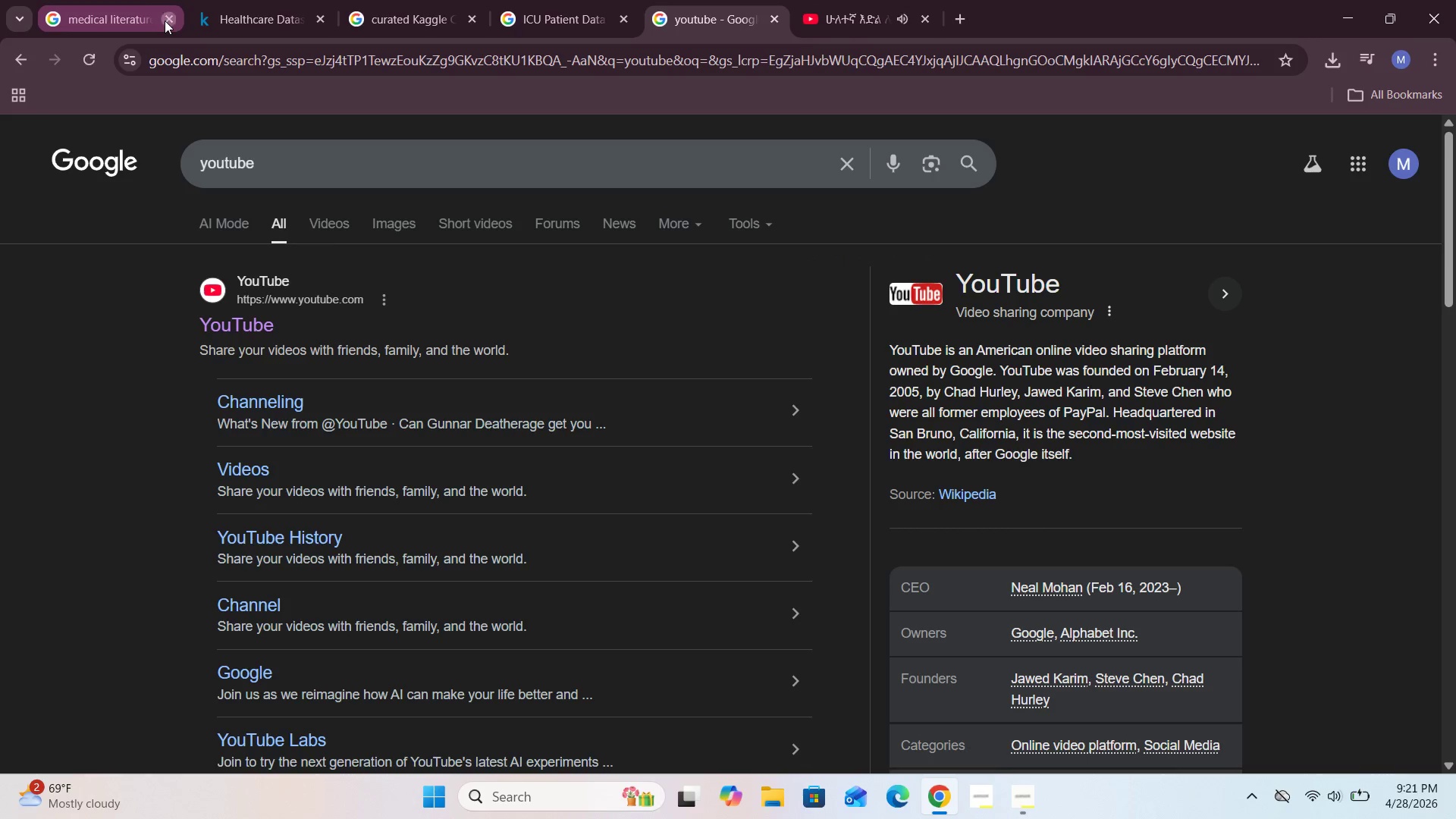 
double_click([165, 20])
 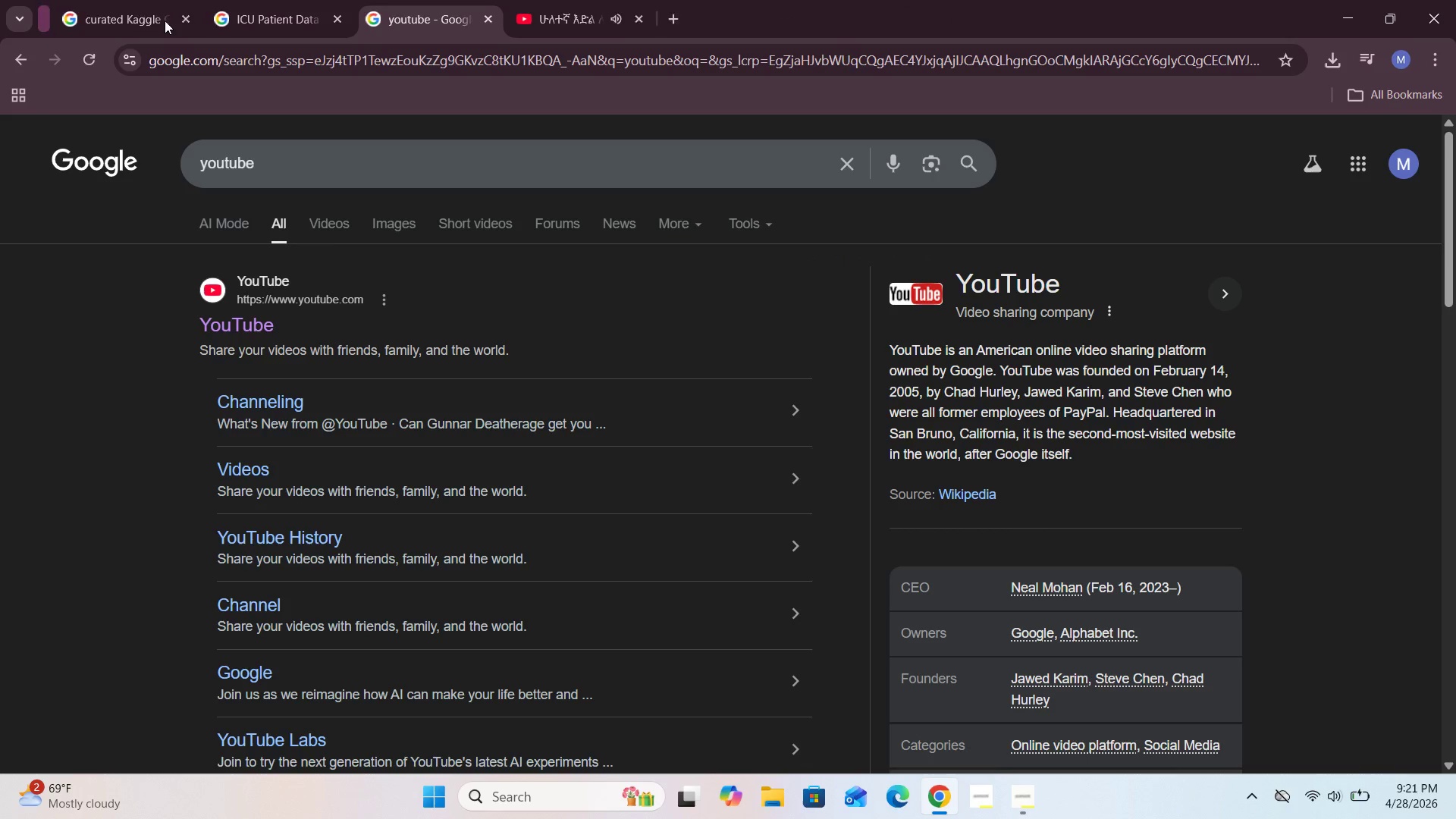 
left_click([165, 20])
 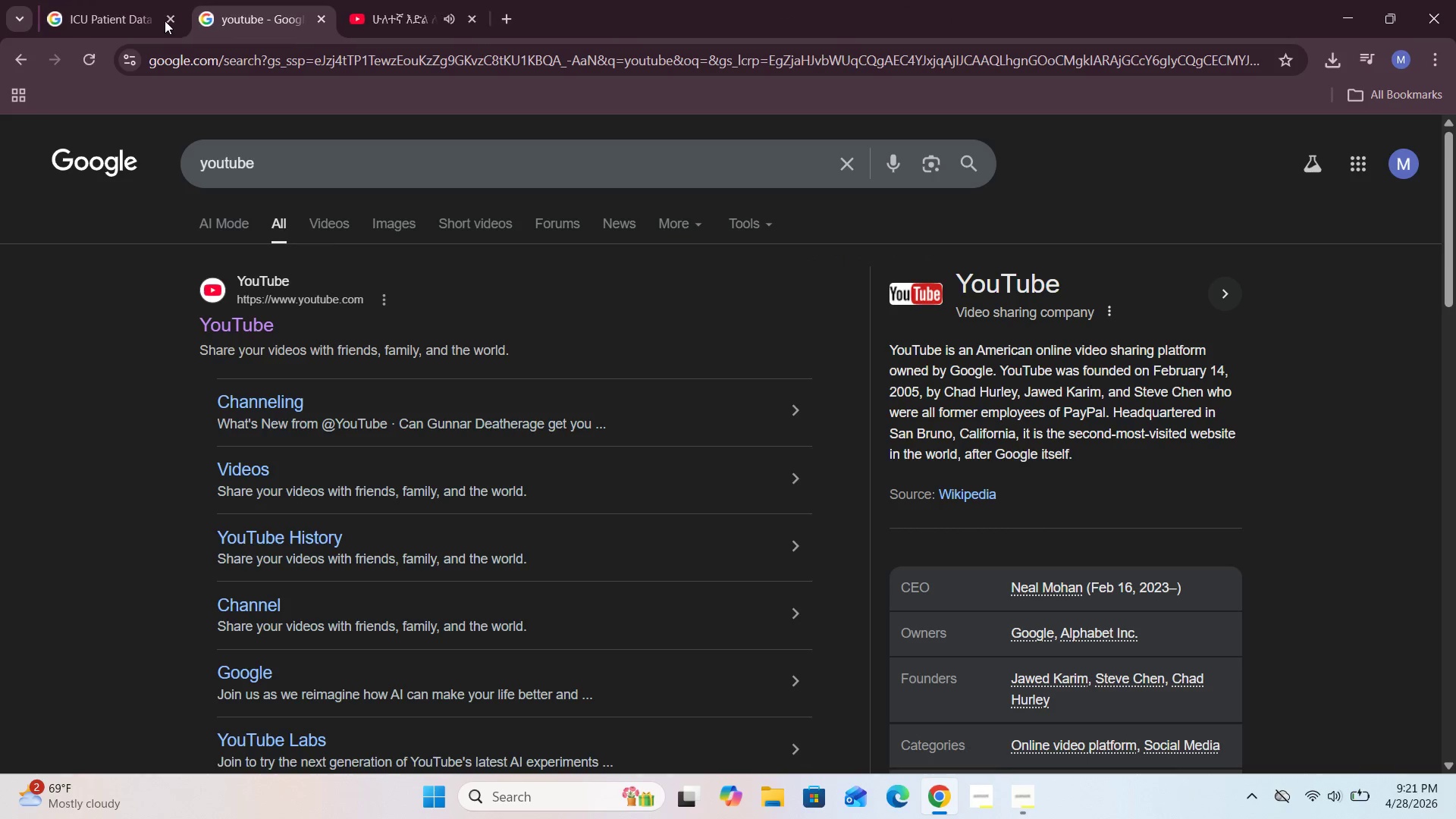 
left_click([165, 20])
 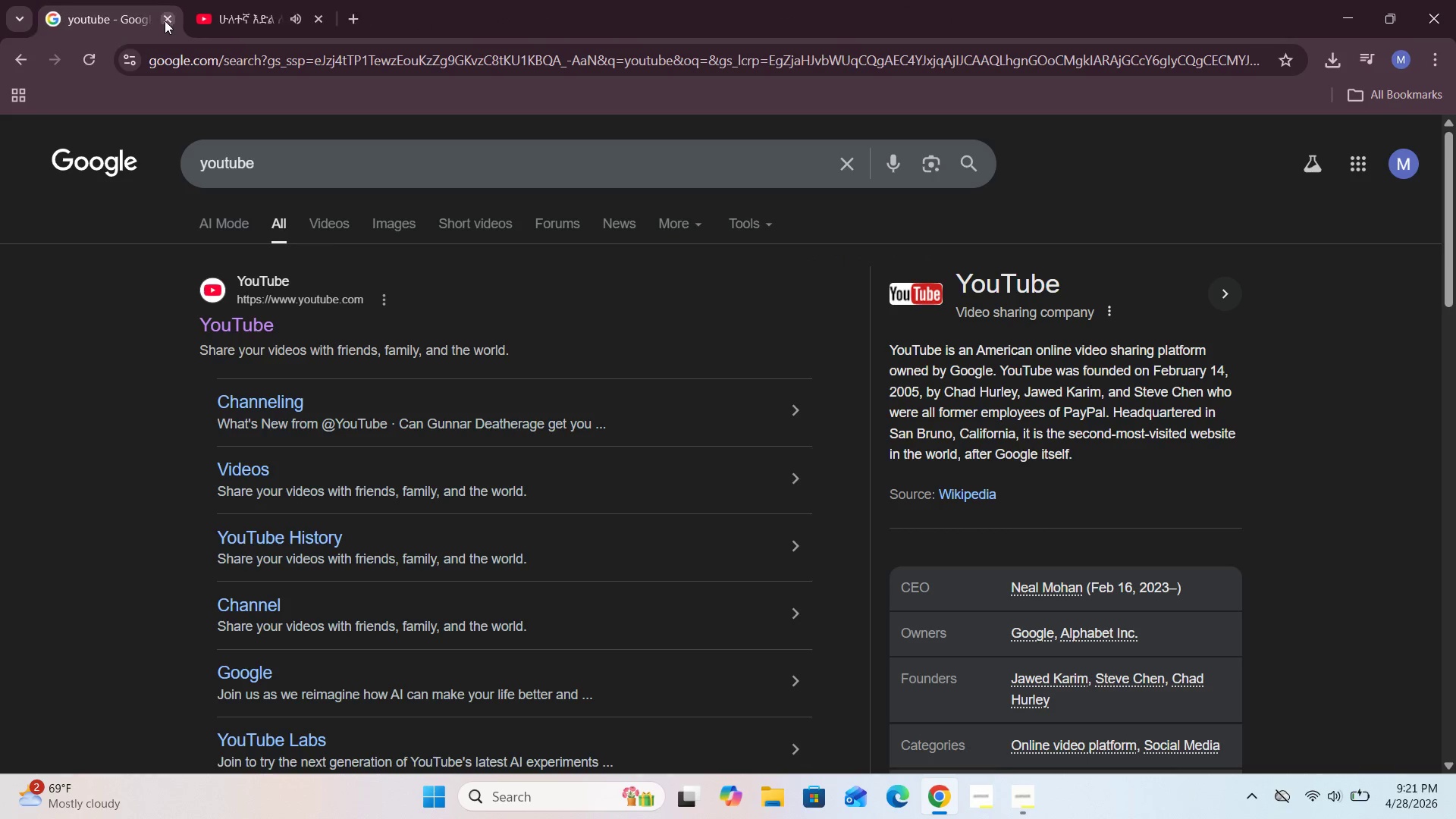 
left_click([165, 20])
 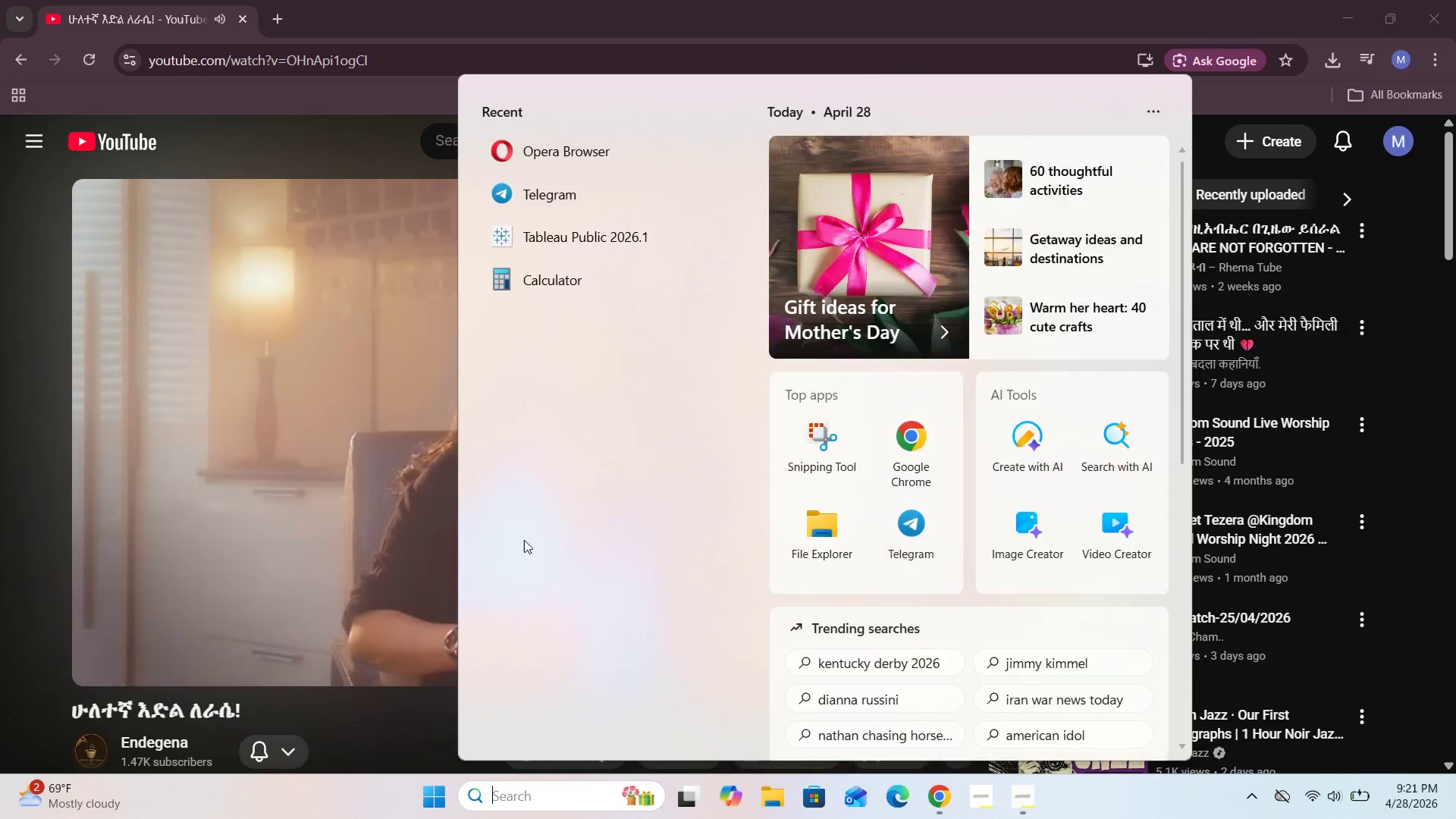 
left_click([563, 239])
 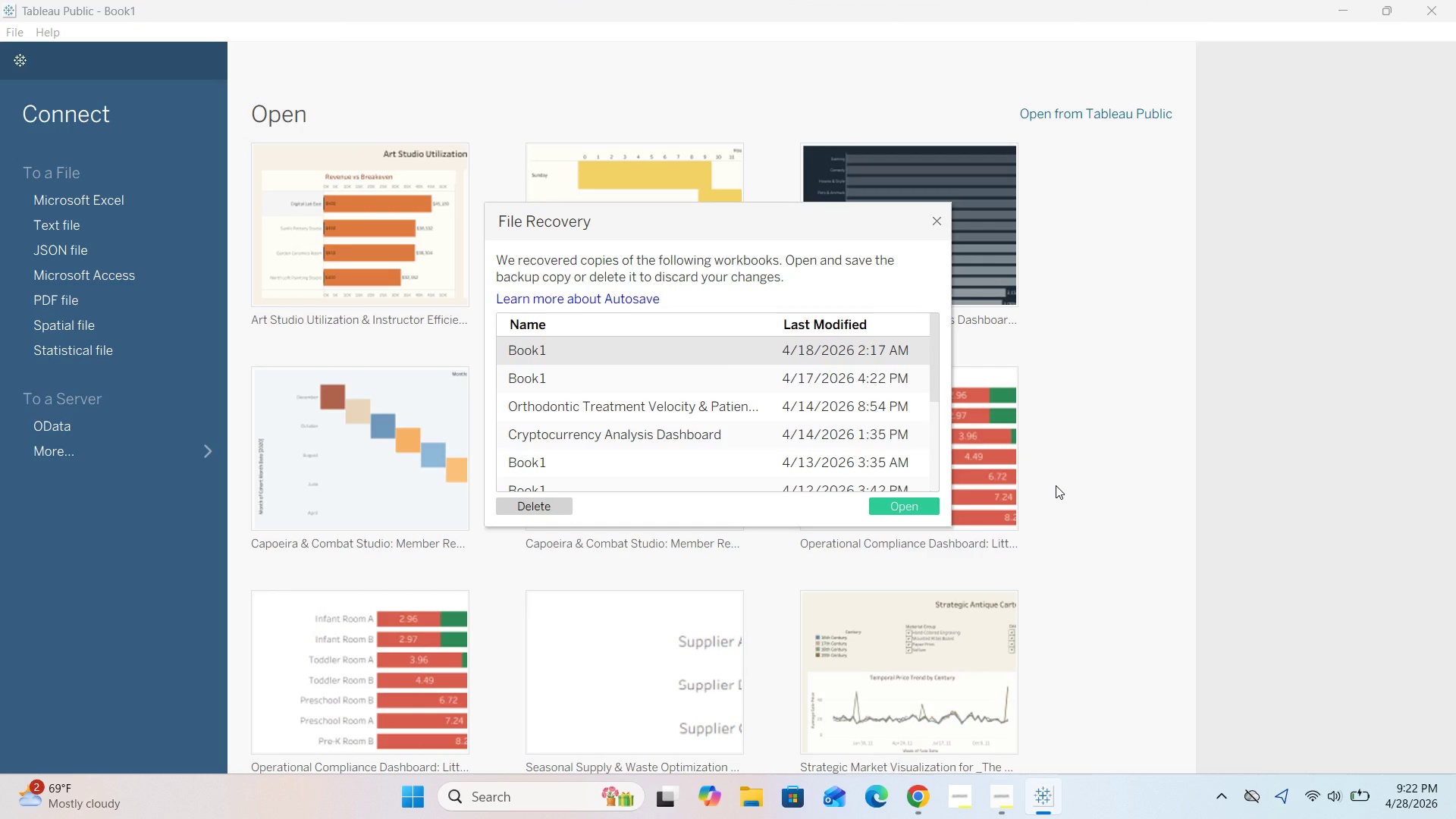 
wait(14.02)
 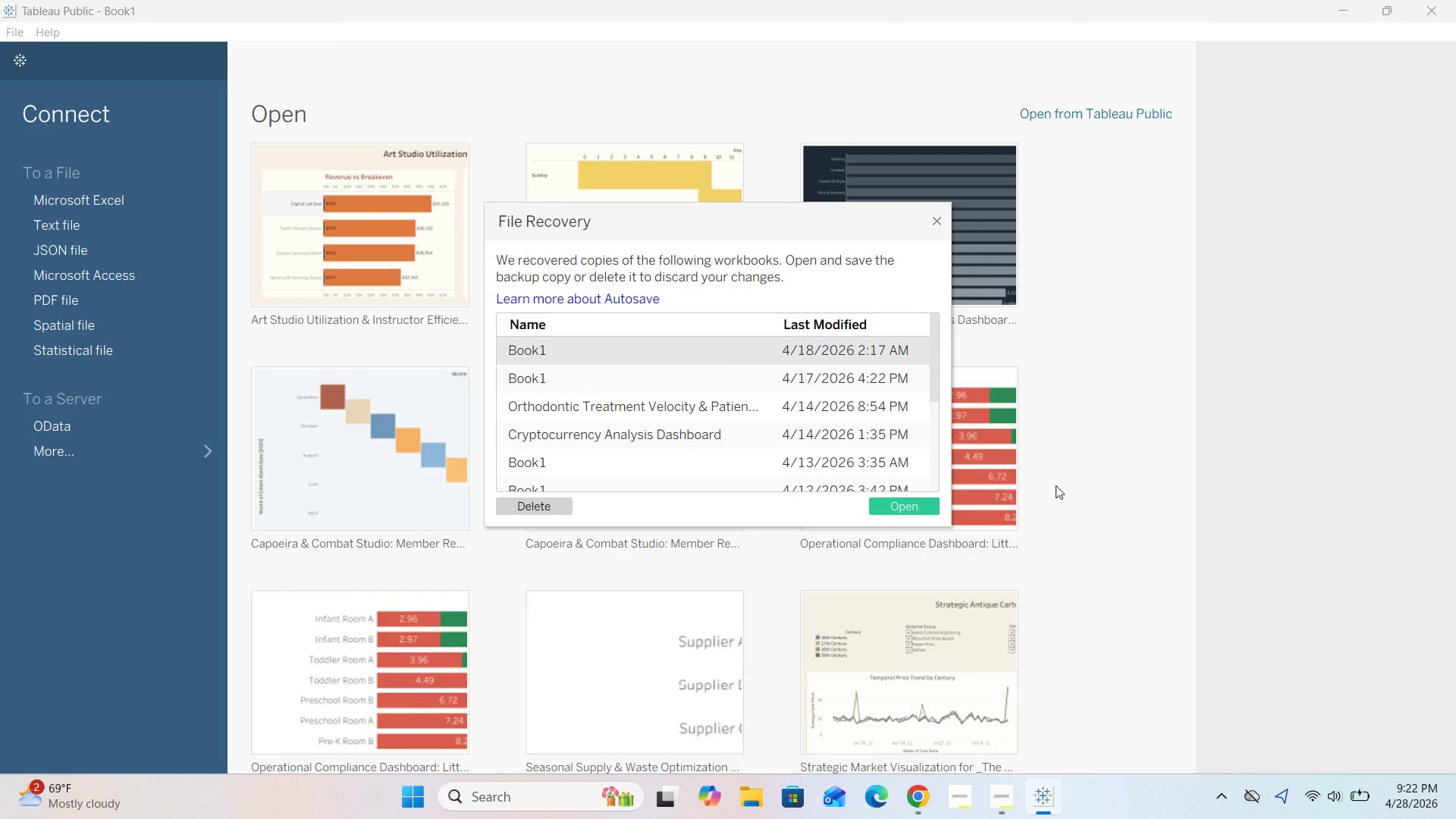 
left_click([937, 219])
 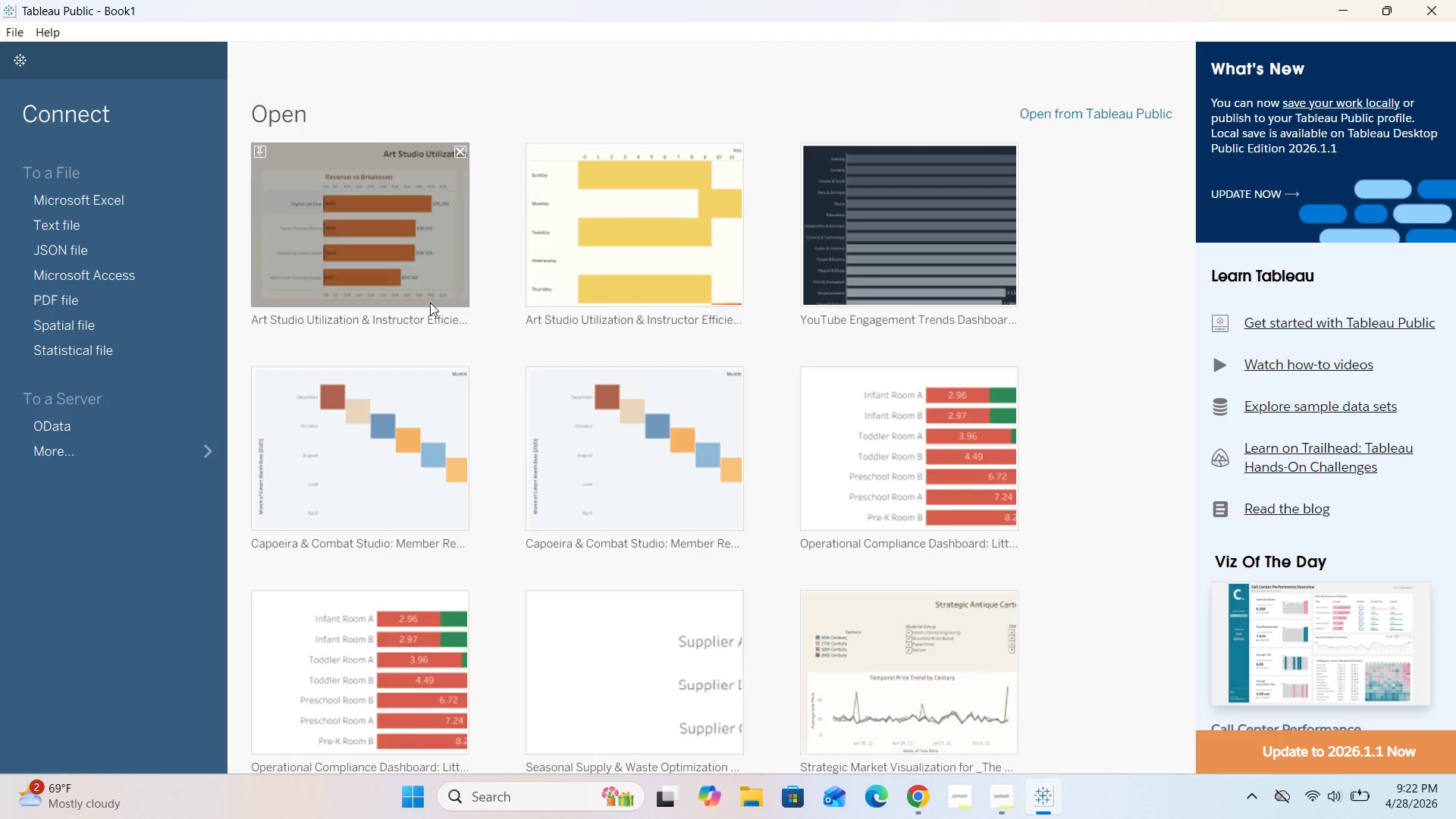 
mouse_move([373, 280])
 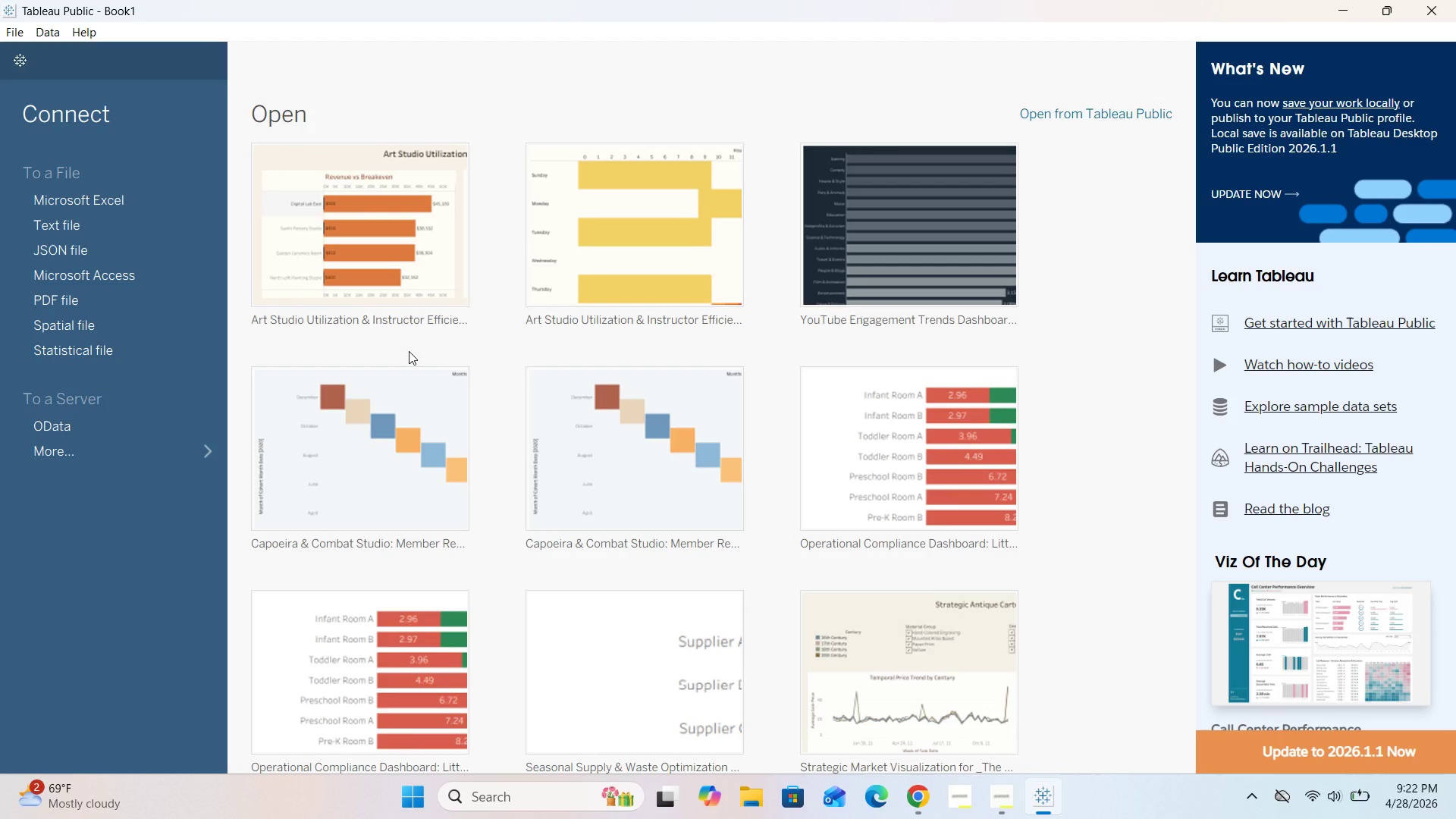 
wait(10.06)
 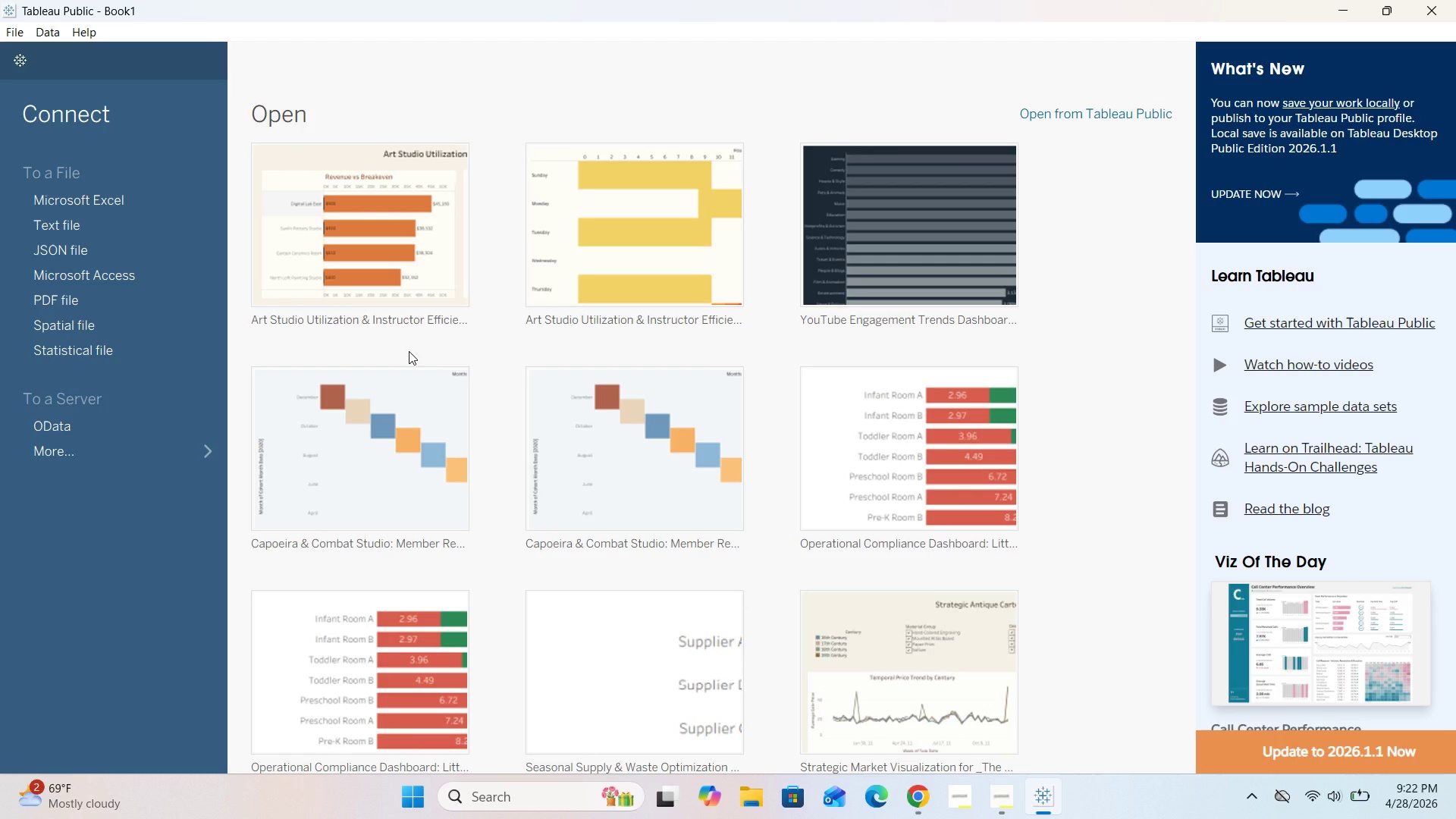 
left_click([78, 224])
 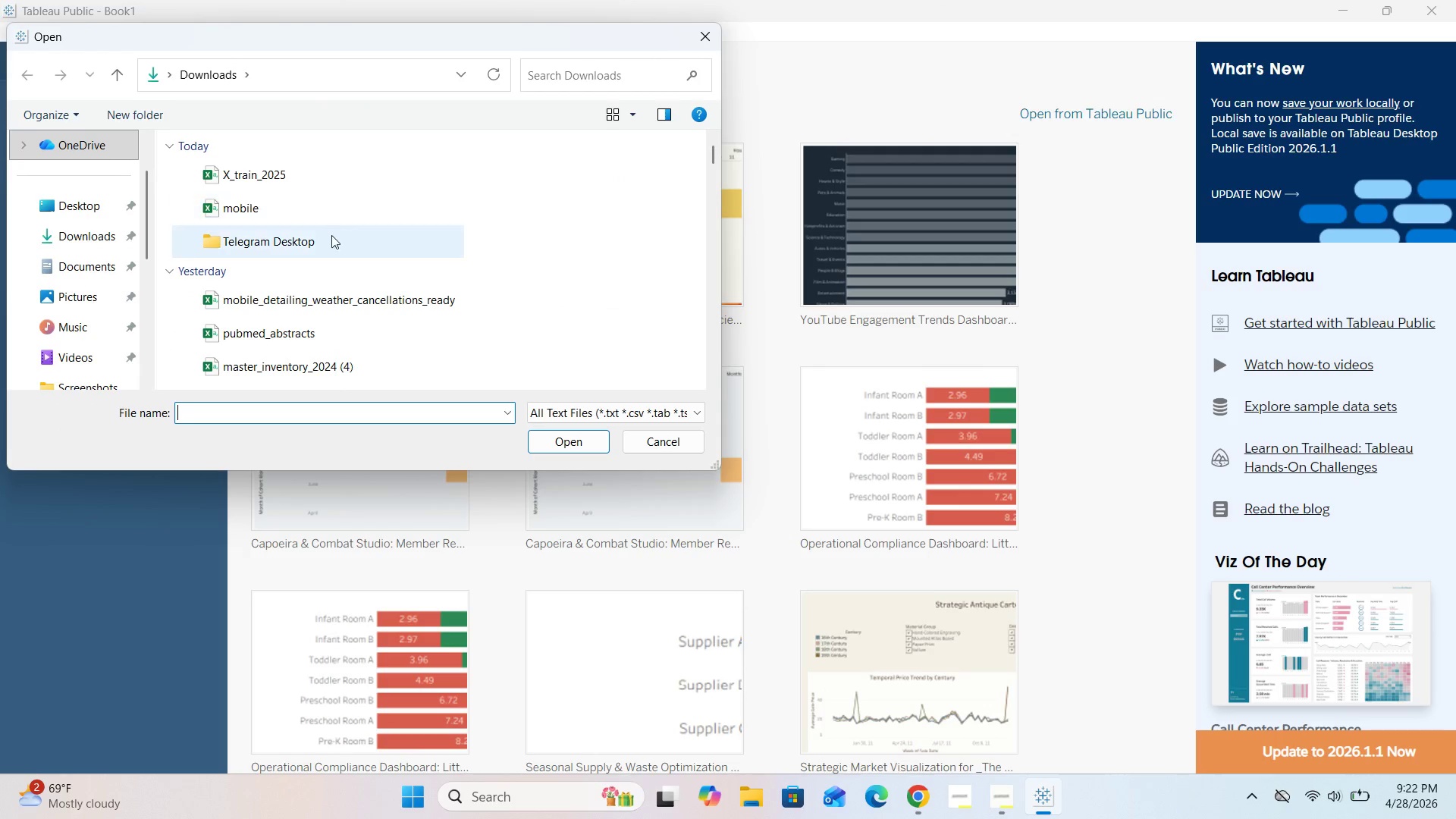 
left_click([346, 303])
 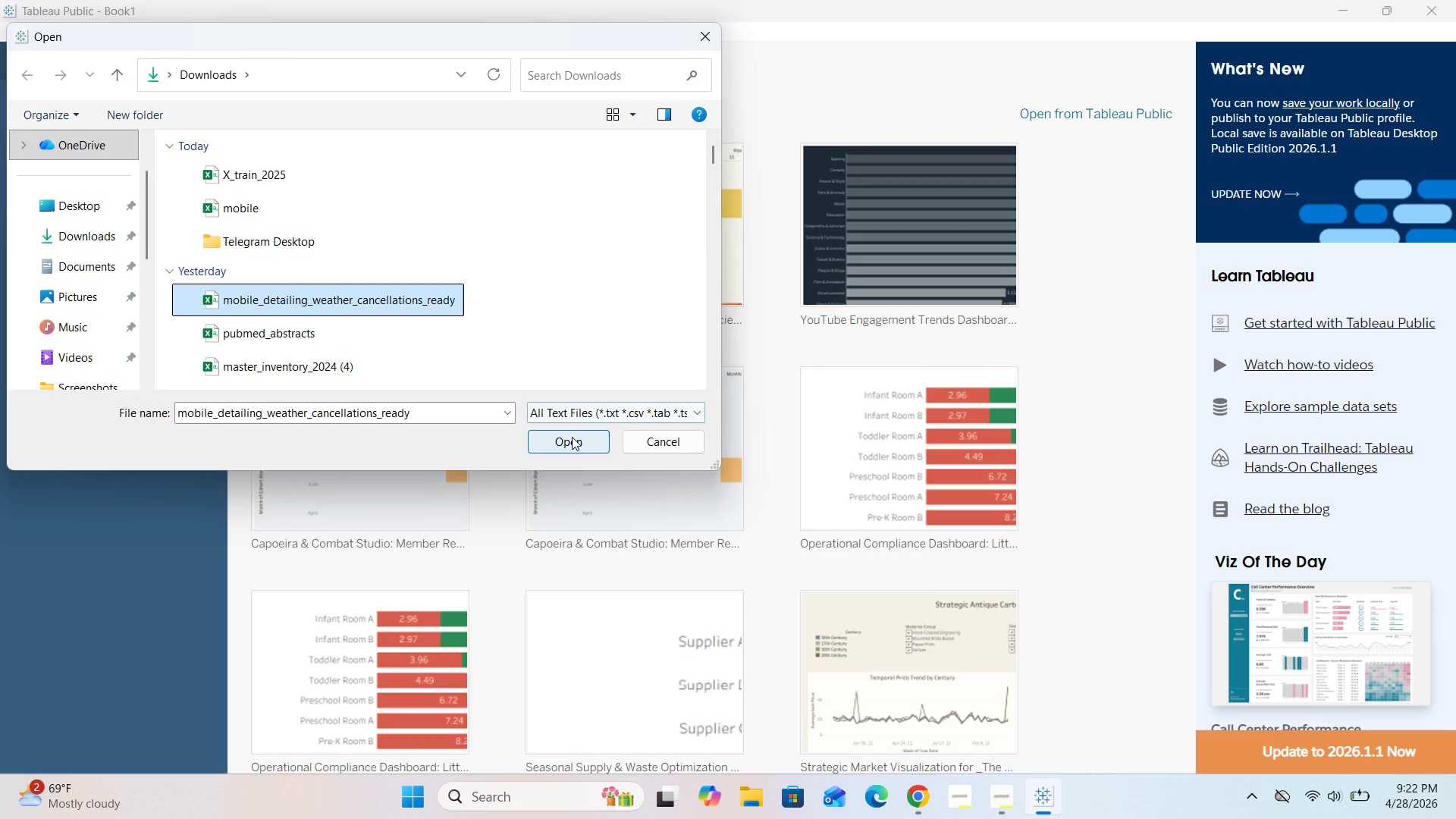 
scroll: coordinate [401, 359], scroll_direction: up, amount: 2.0
 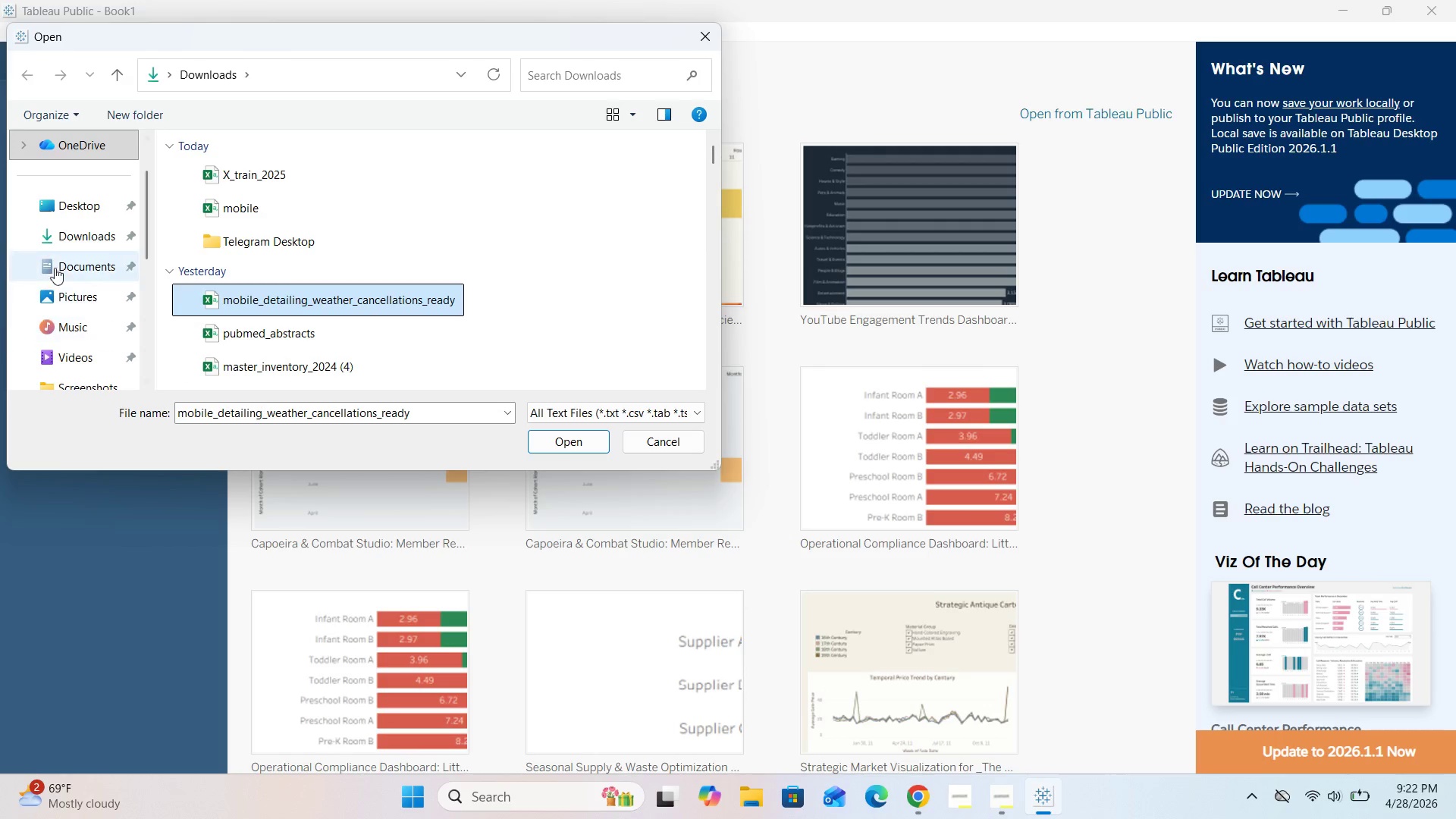 
left_click([64, 234])
 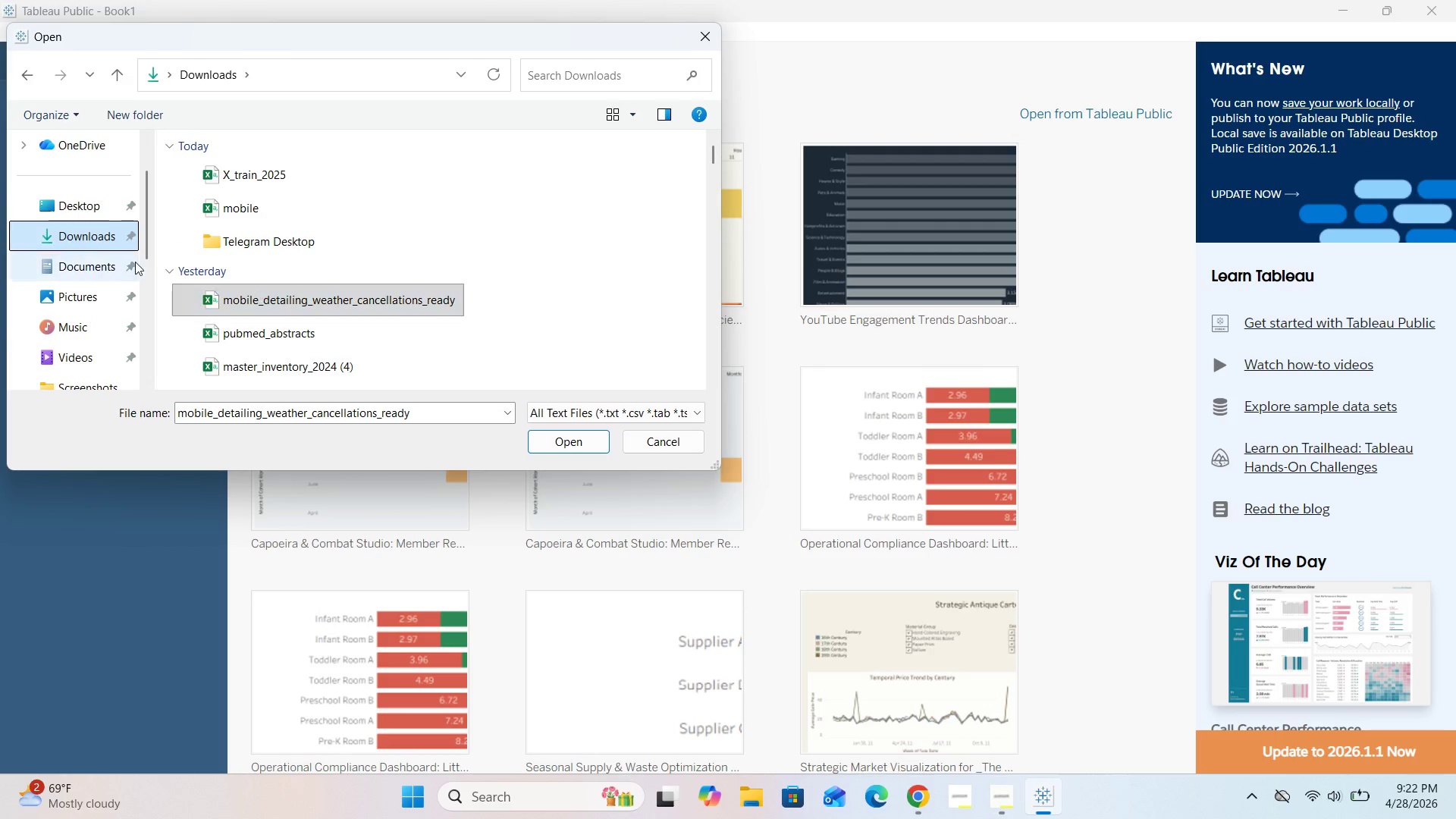 
left_click([83, 230])
 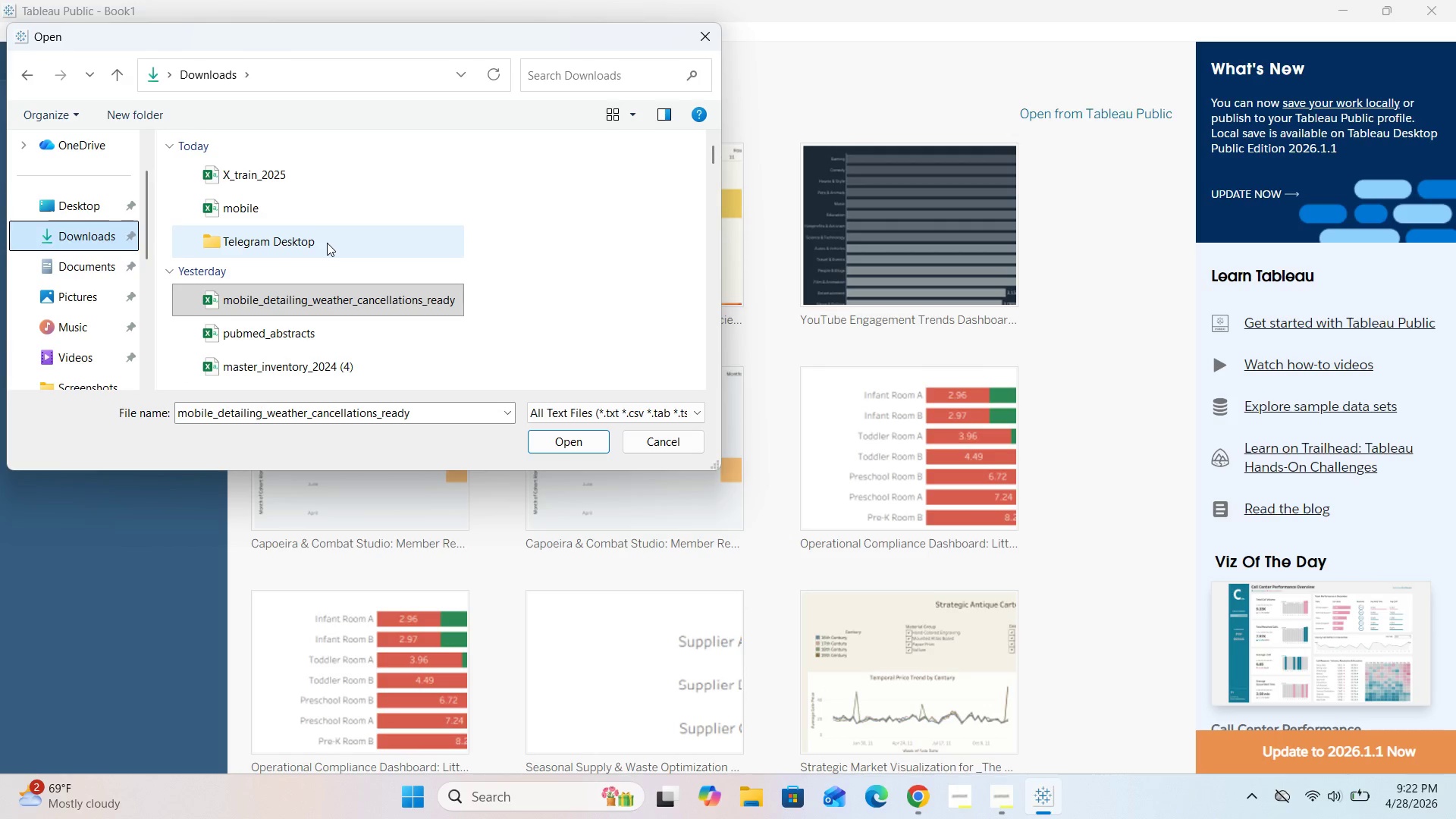 
scroll: coordinate [327, 243], scroll_direction: down, amount: 1.0
 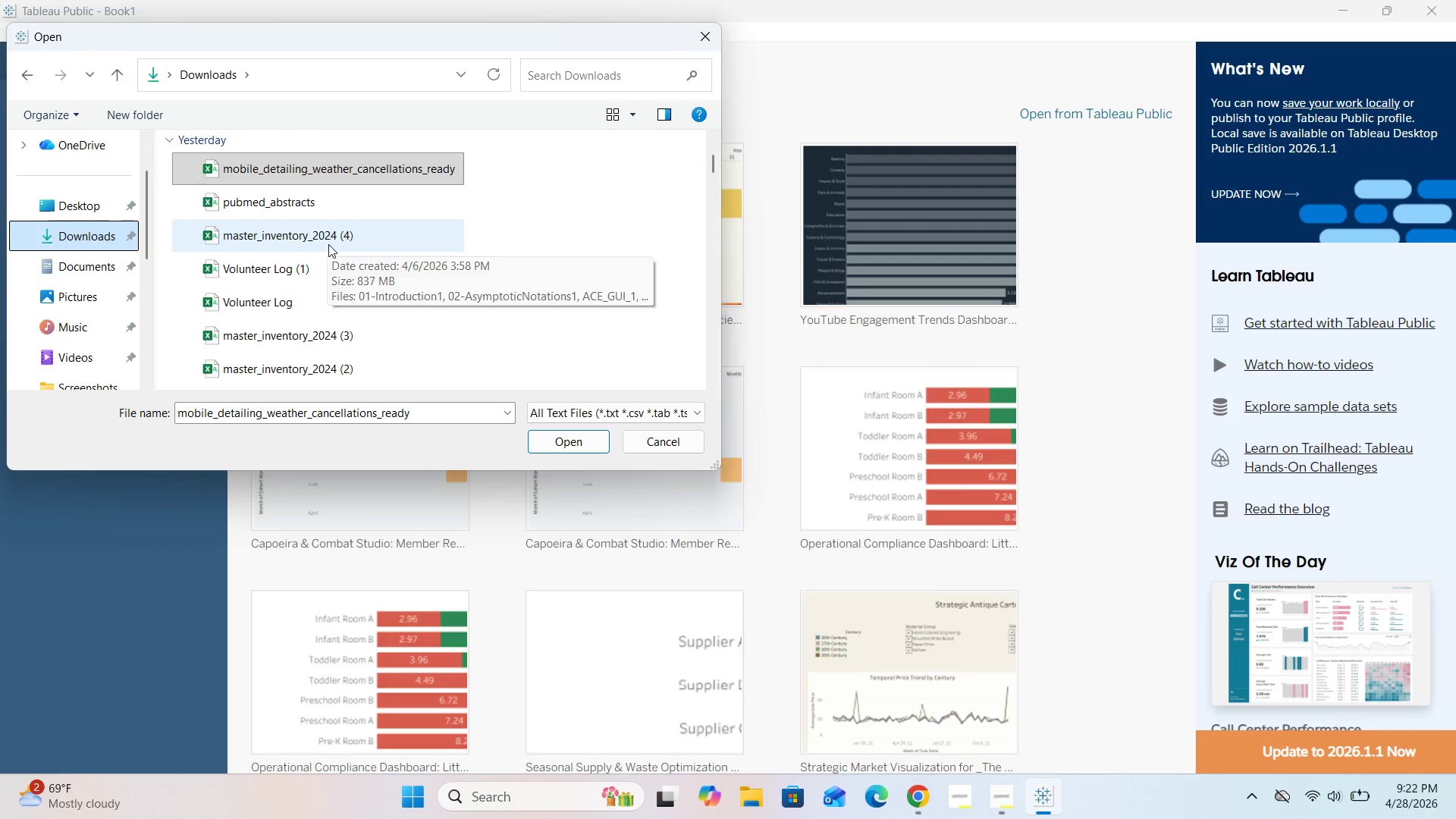 
scroll: coordinate [328, 244], scroll_direction: up, amount: 2.0
 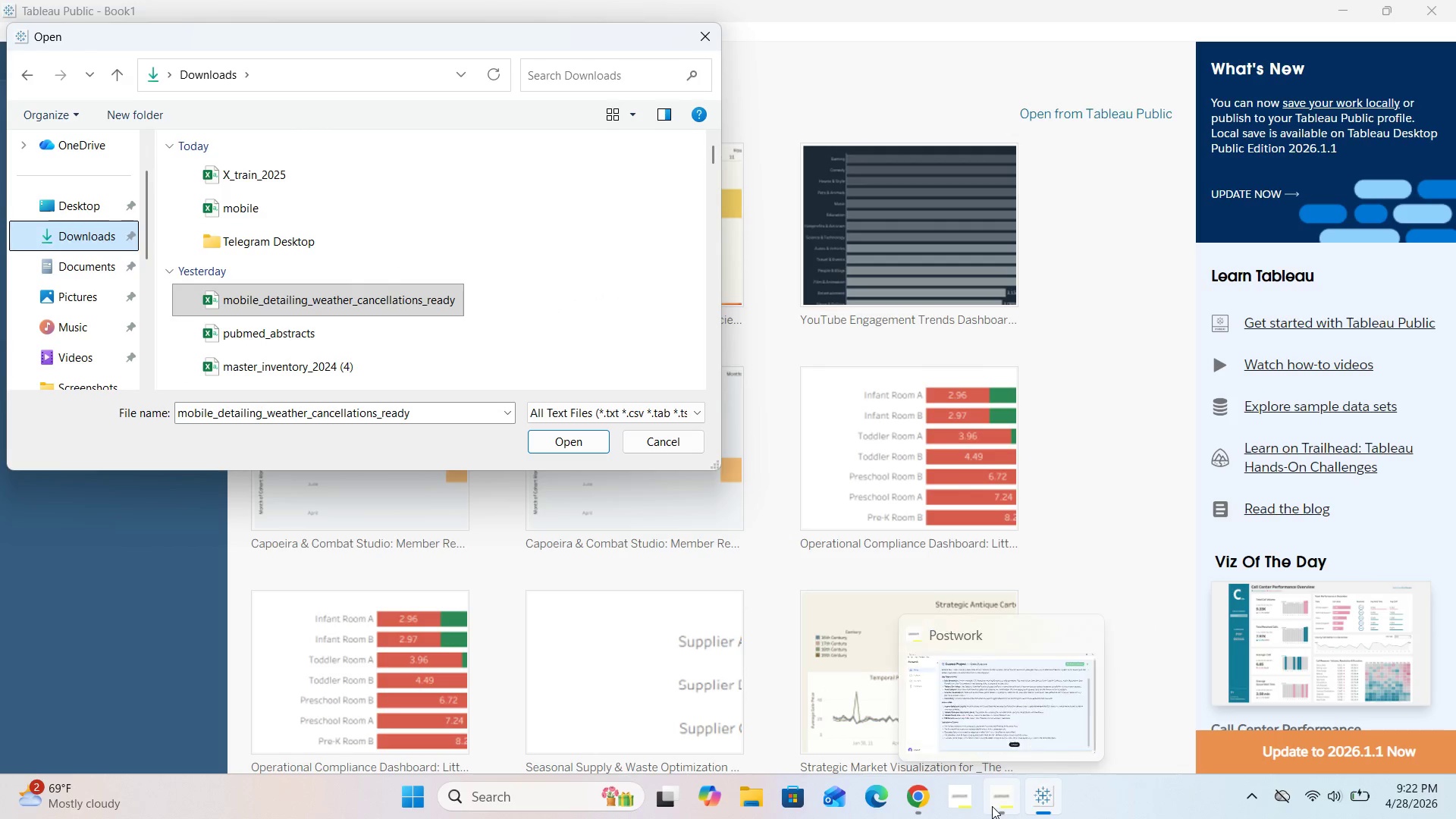 
left_click([986, 708])